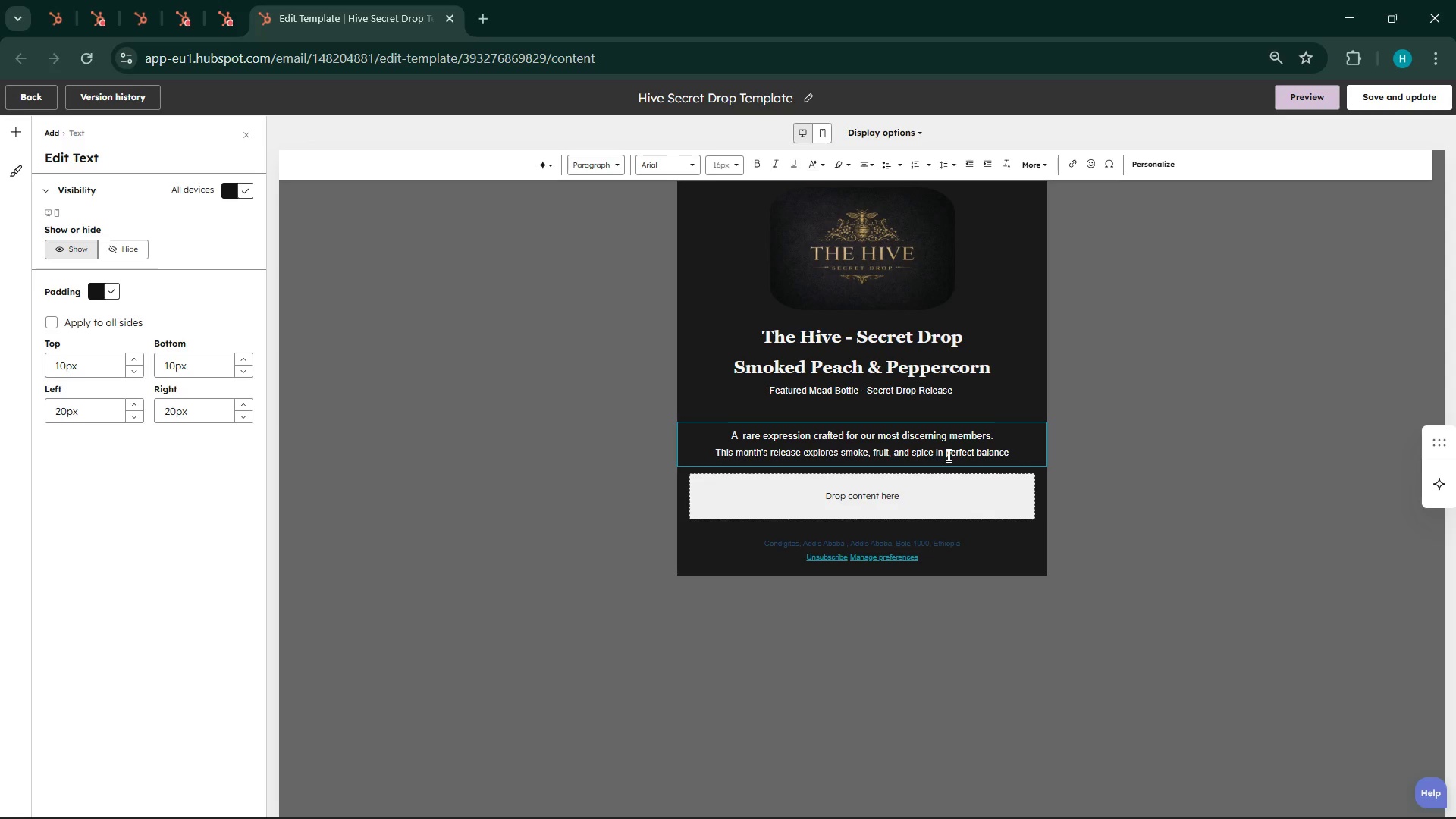 
key(CapsLock)
 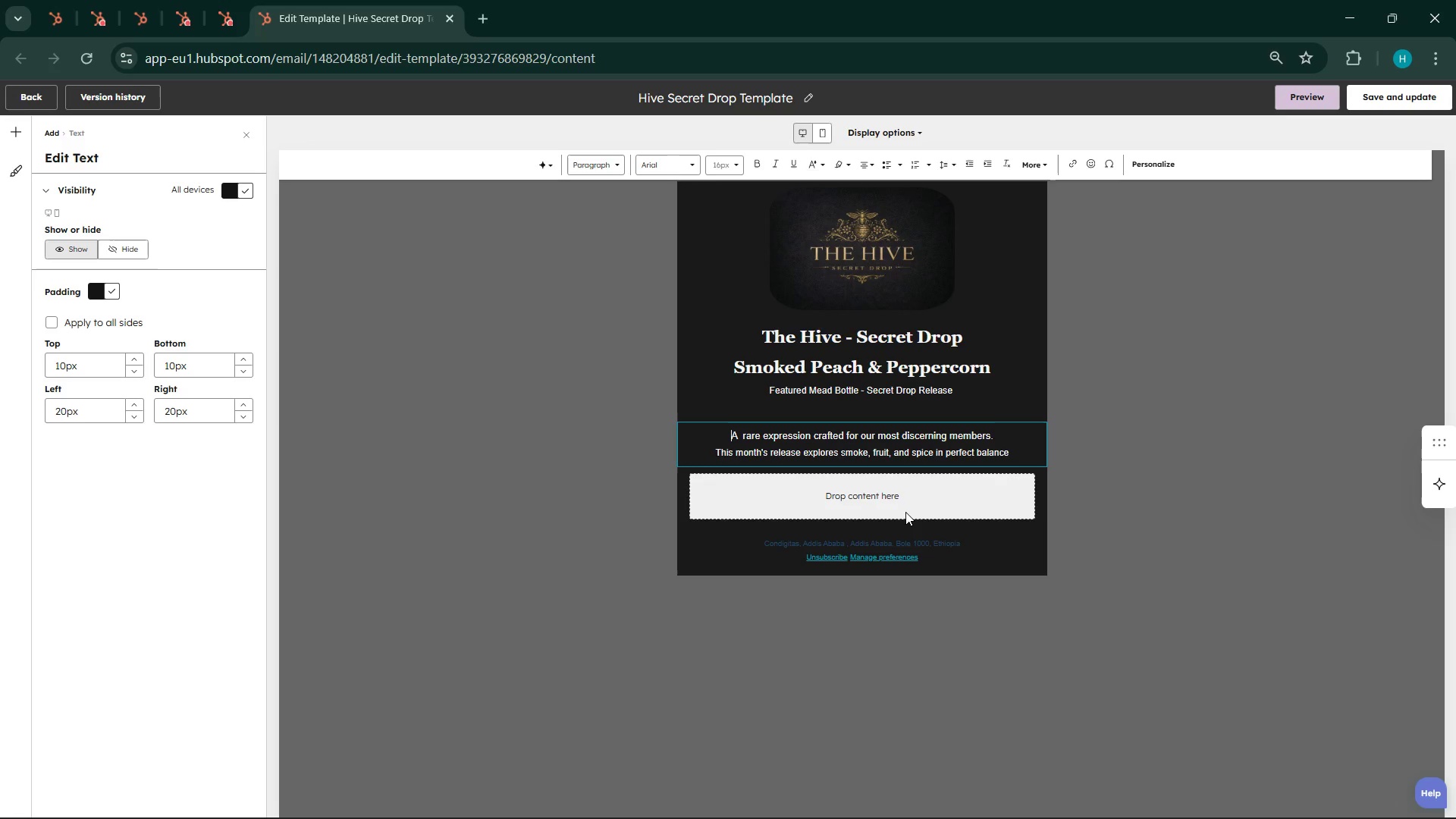 
wait(51.84)
 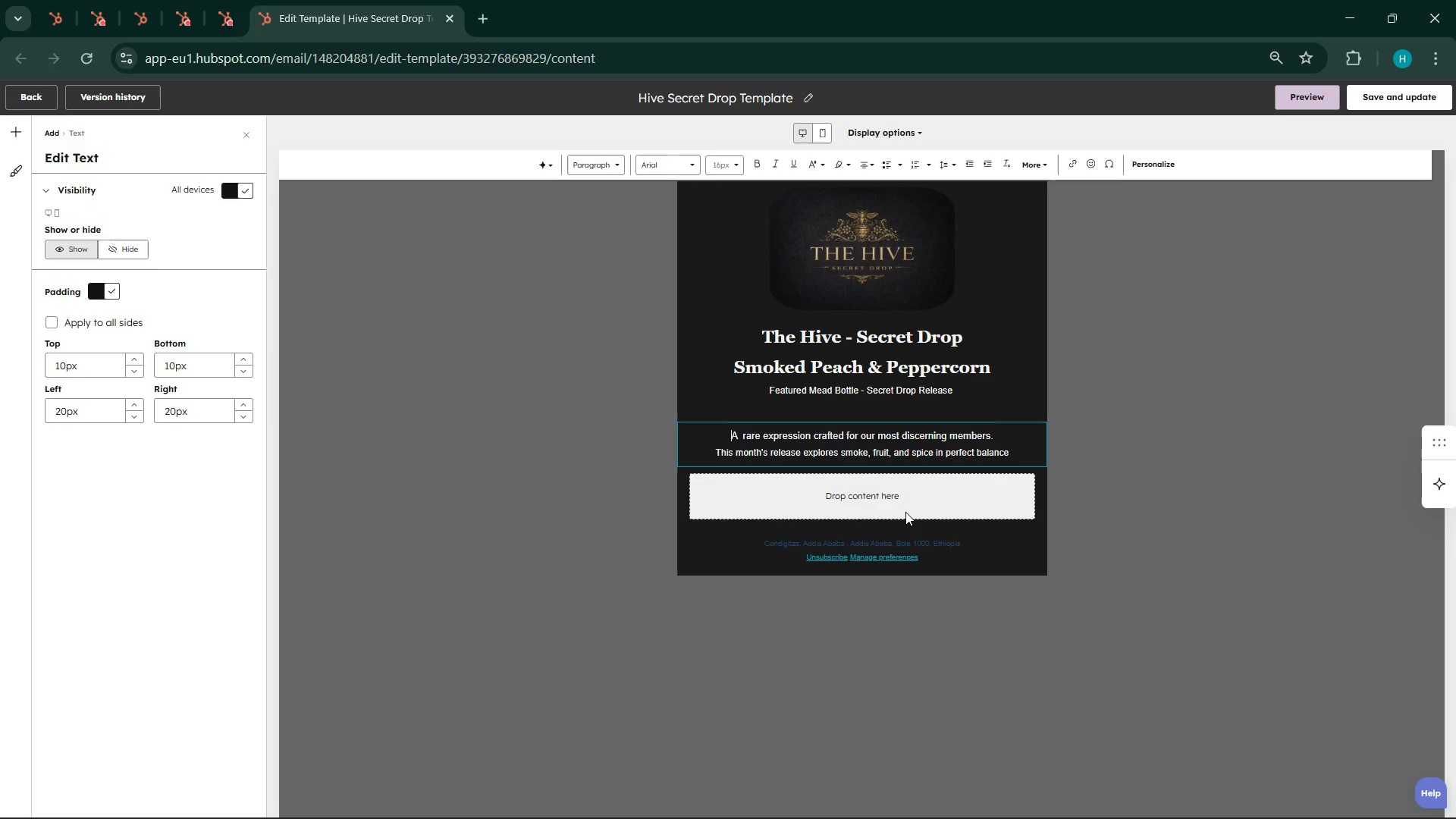 
left_click([915, 800])